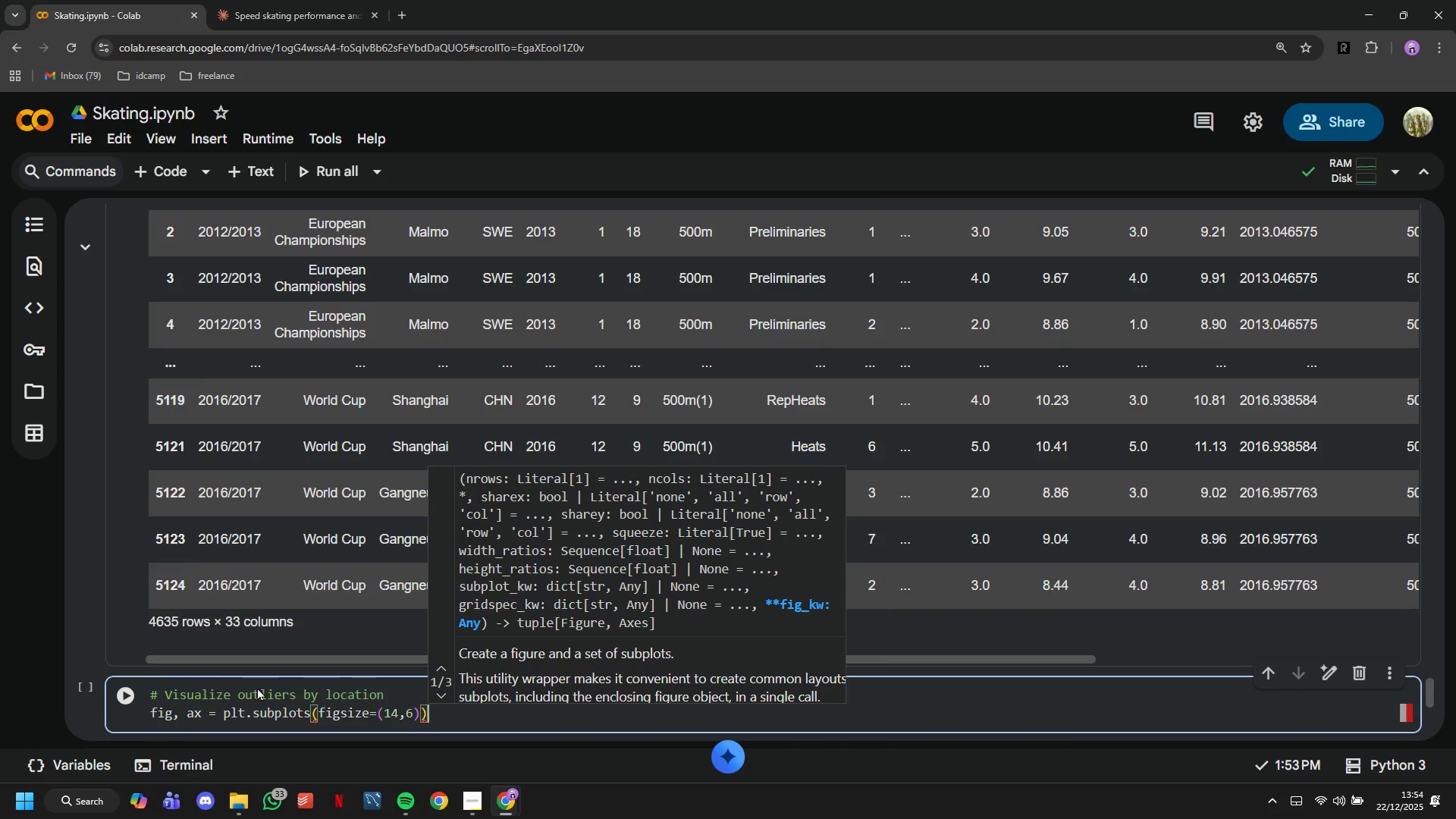 
key(Enter)
 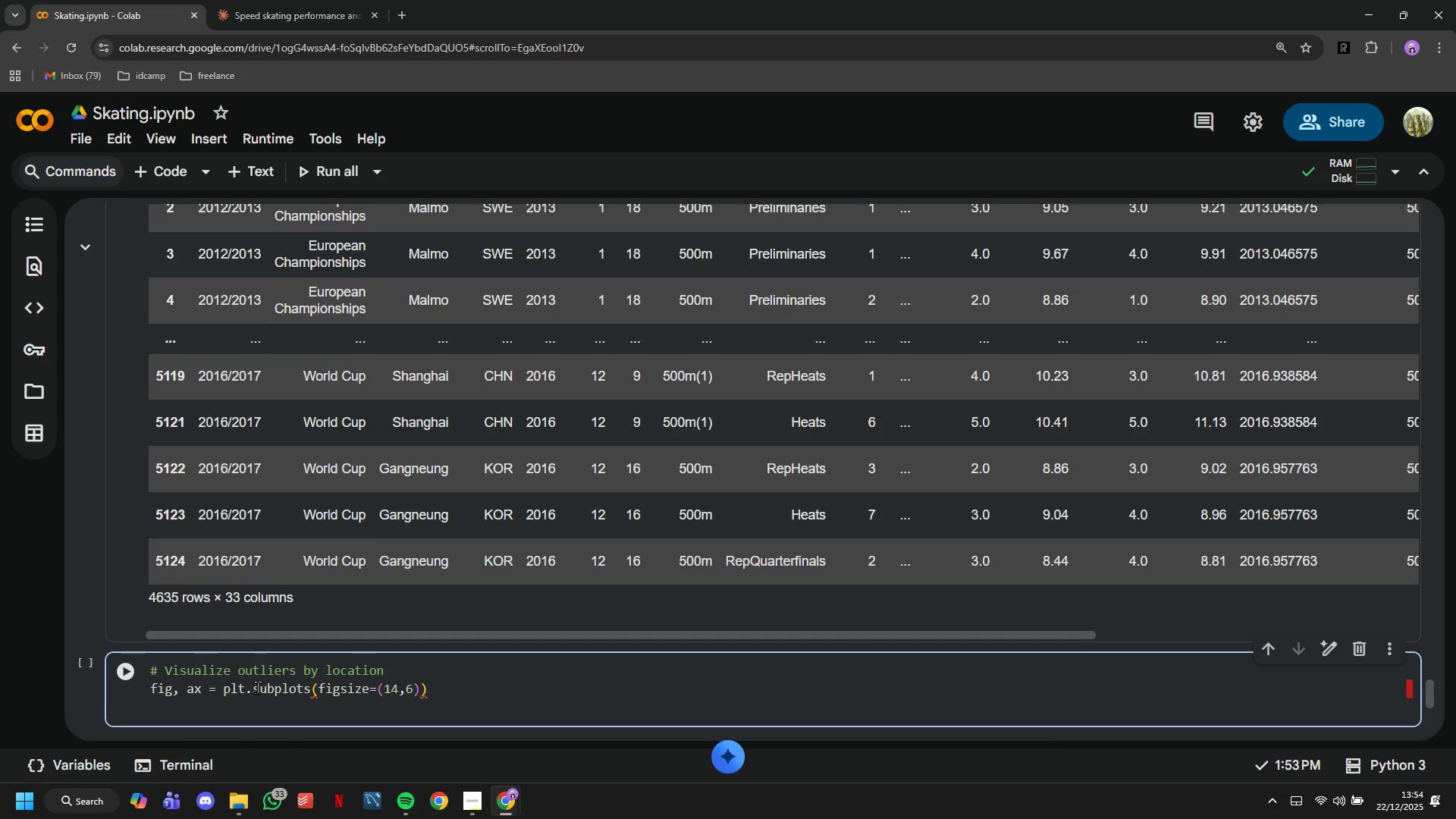 
key(Enter)
 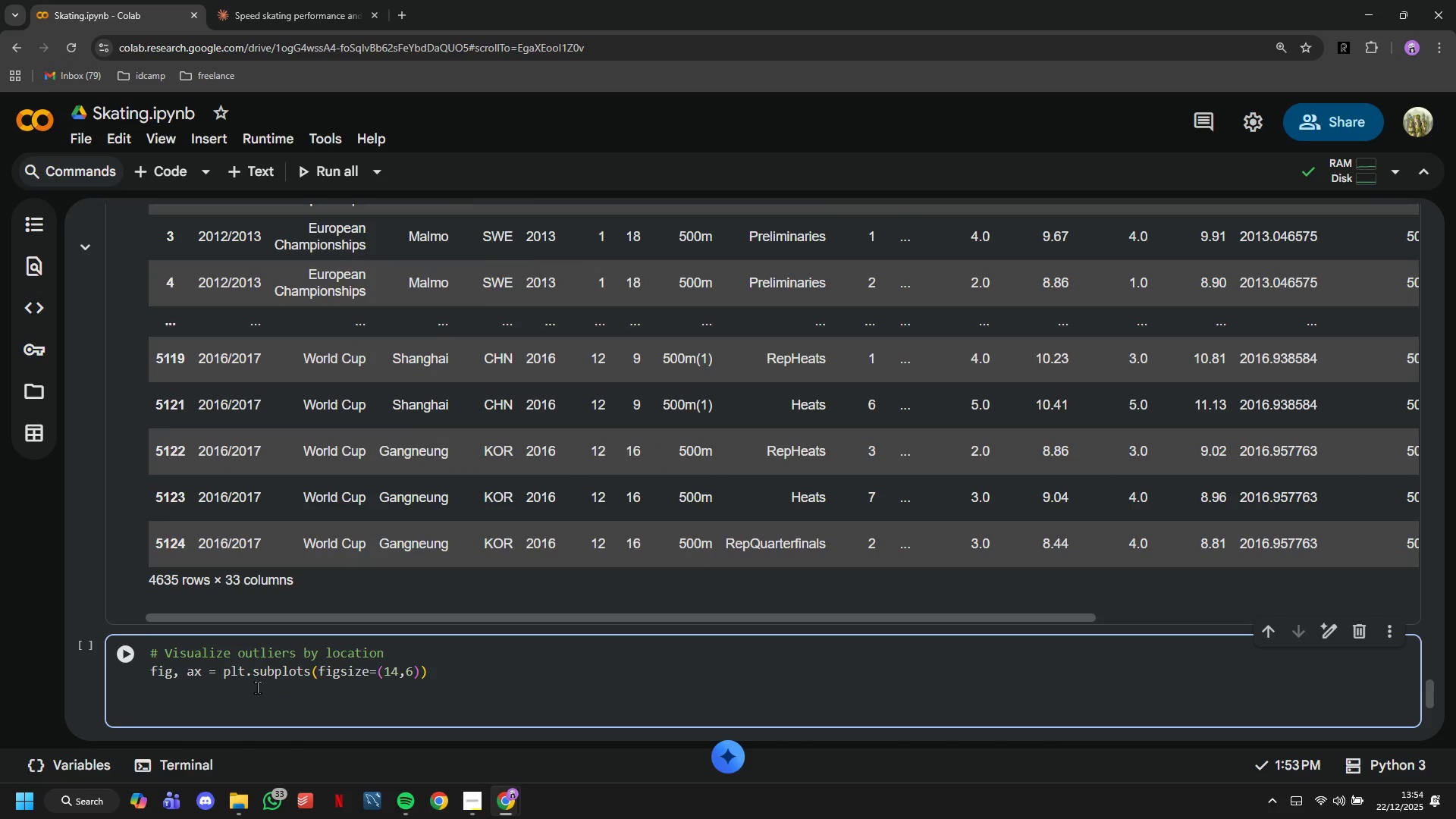 
type(for distance in df_clean['Distance_Meters)
 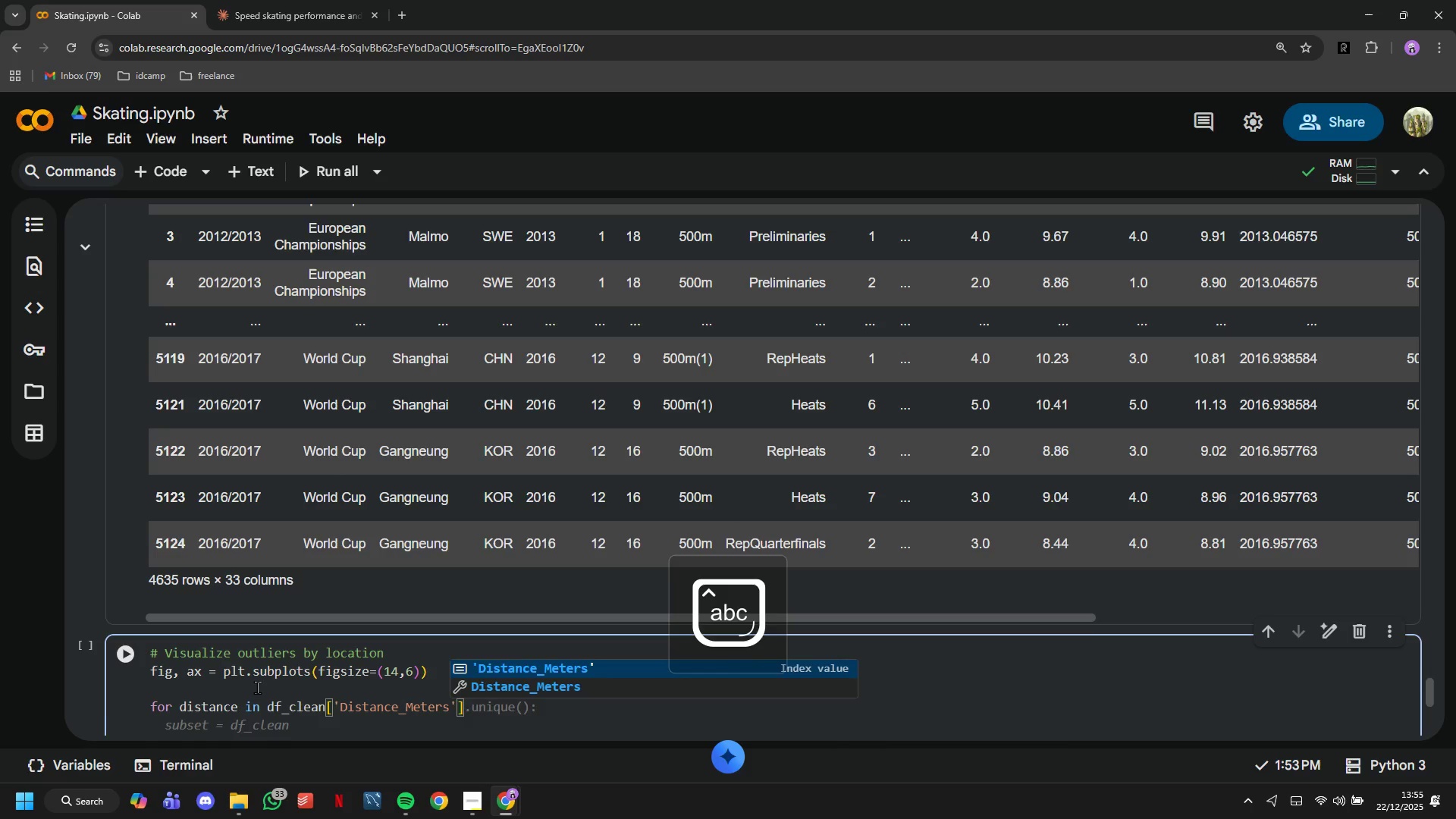 
key(ArrowRight)
 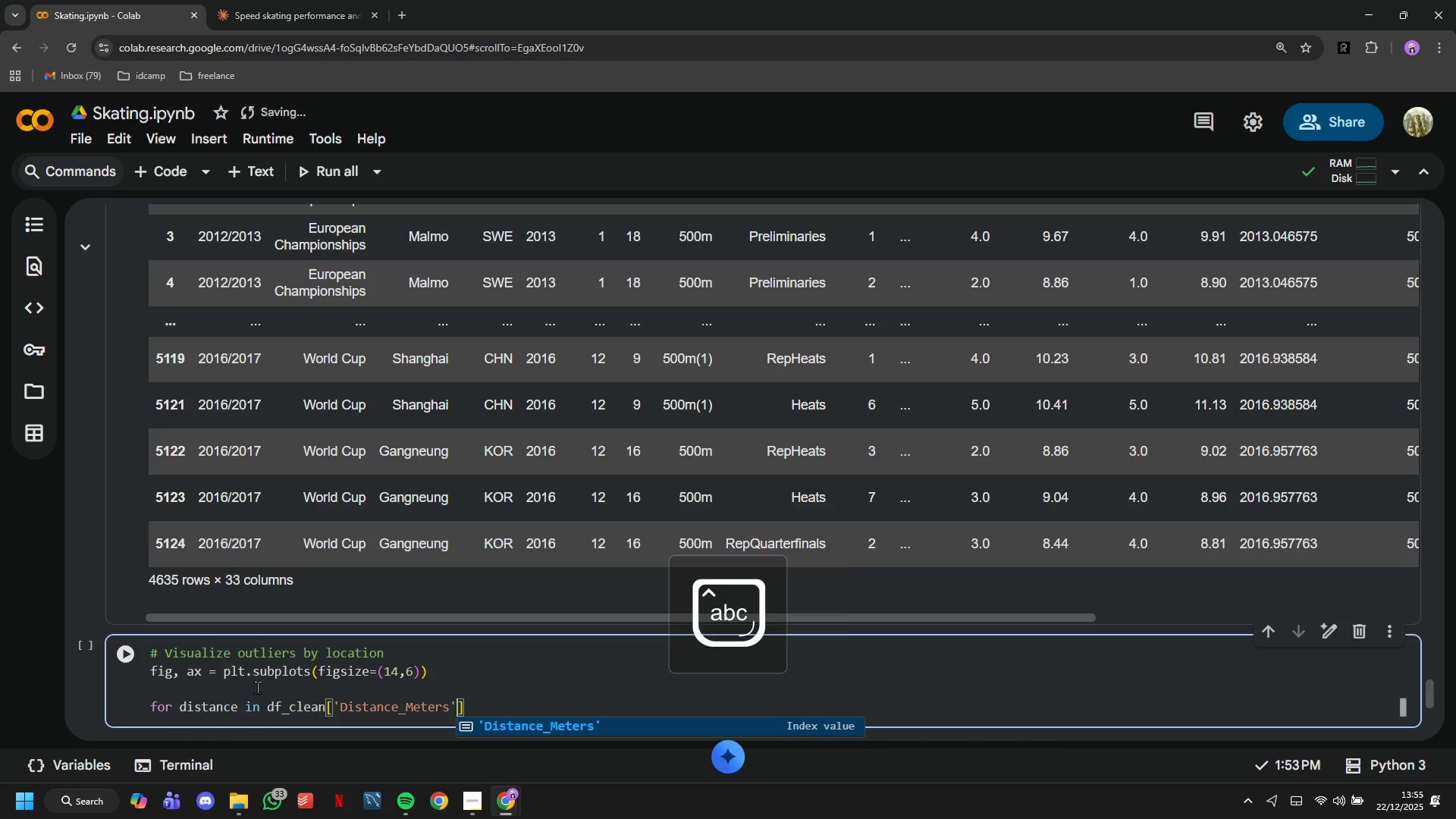 
key(ArrowRight)
 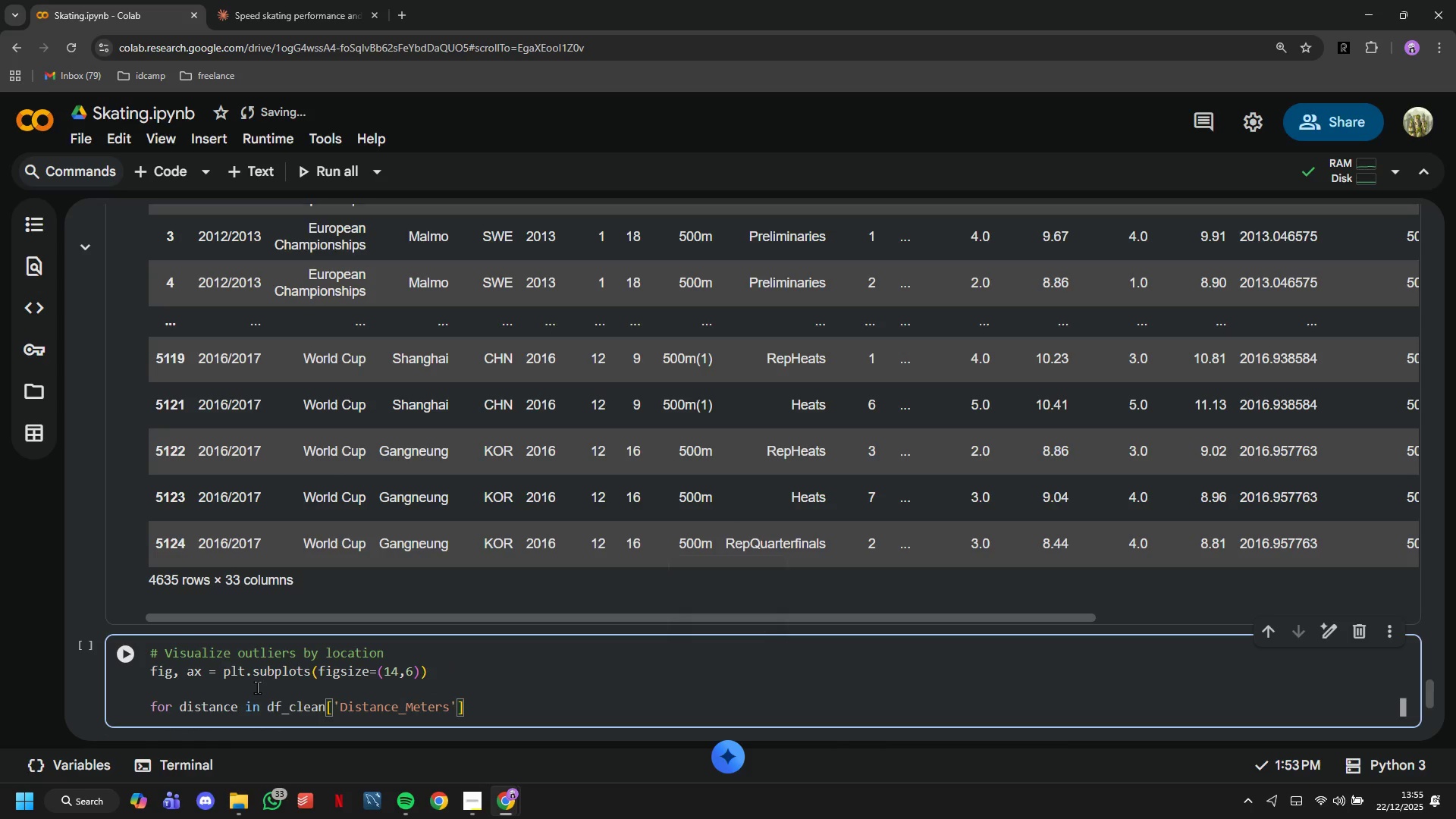 
type(.unique()
 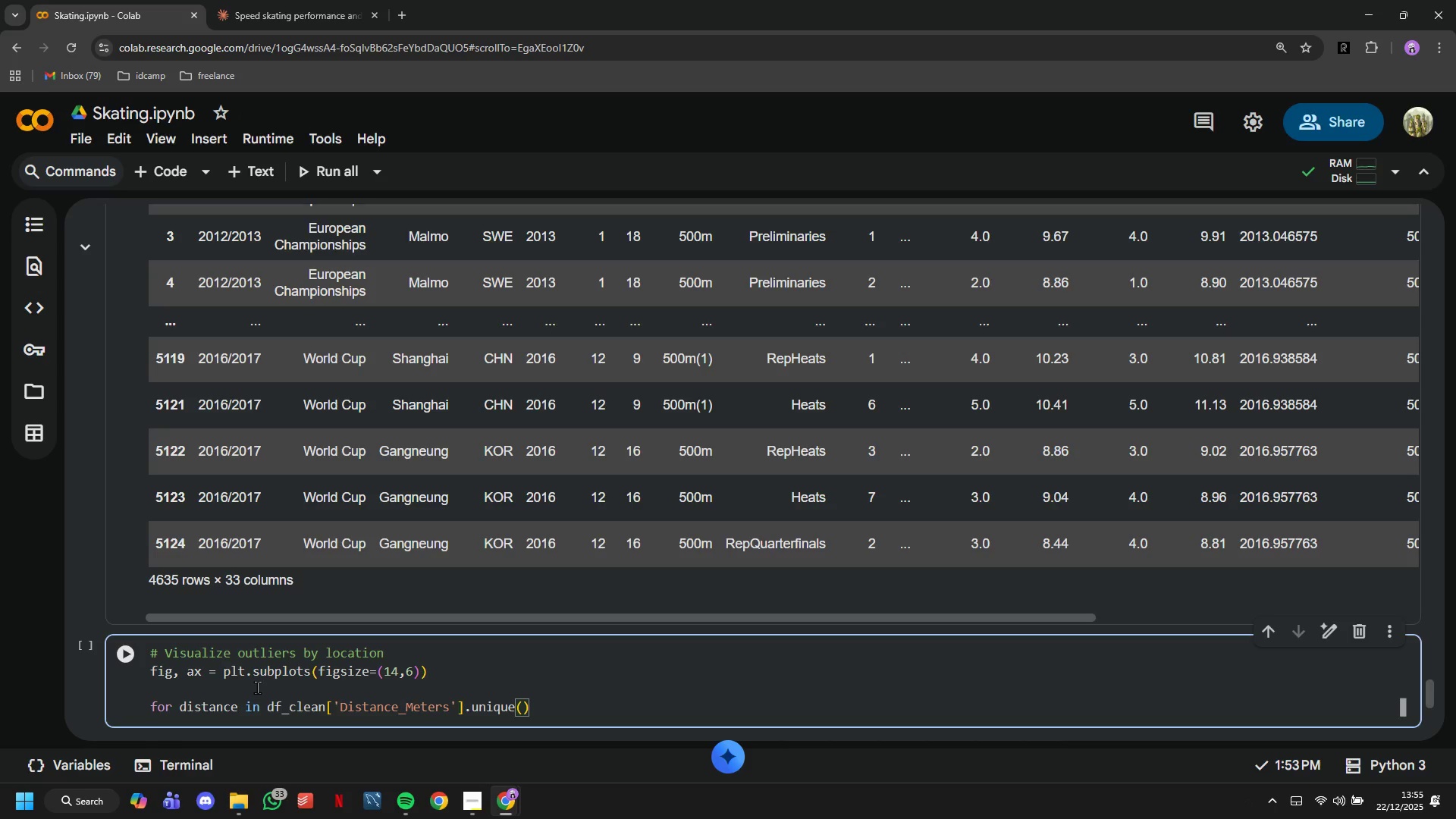 
key(ArrowRight)
 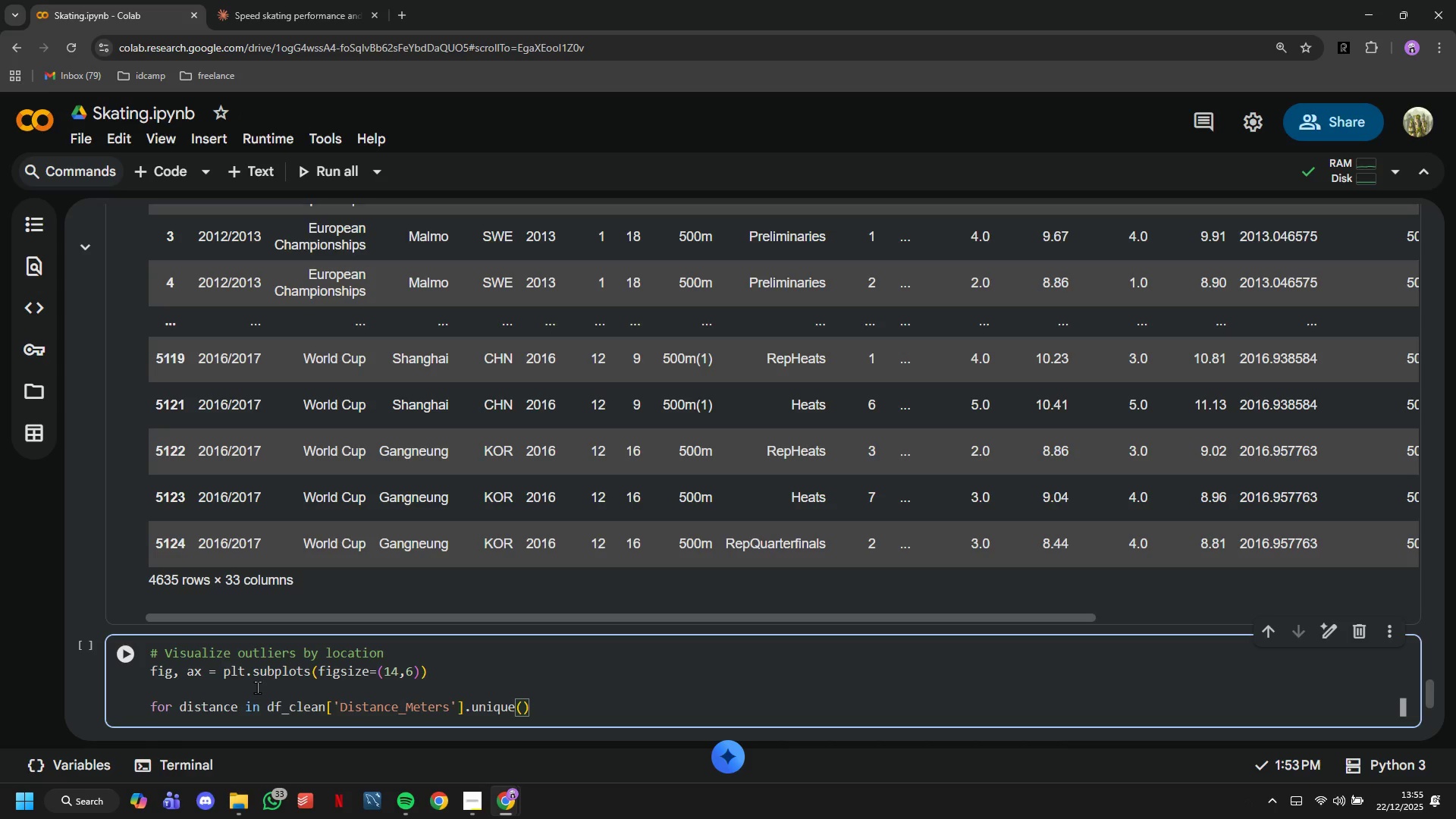 
key(BracketLeft)
 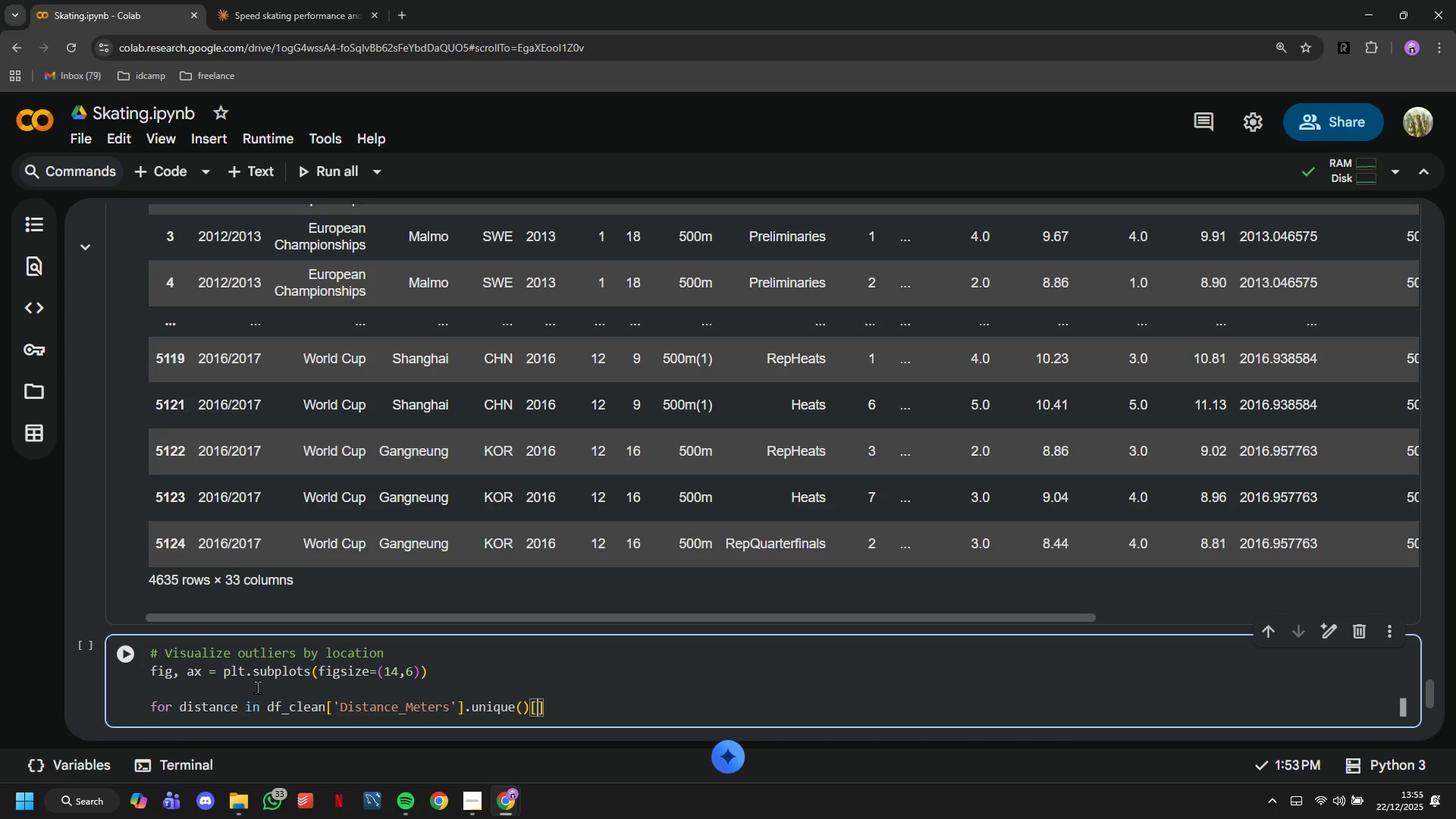 
key(Shift+Semicolon)
 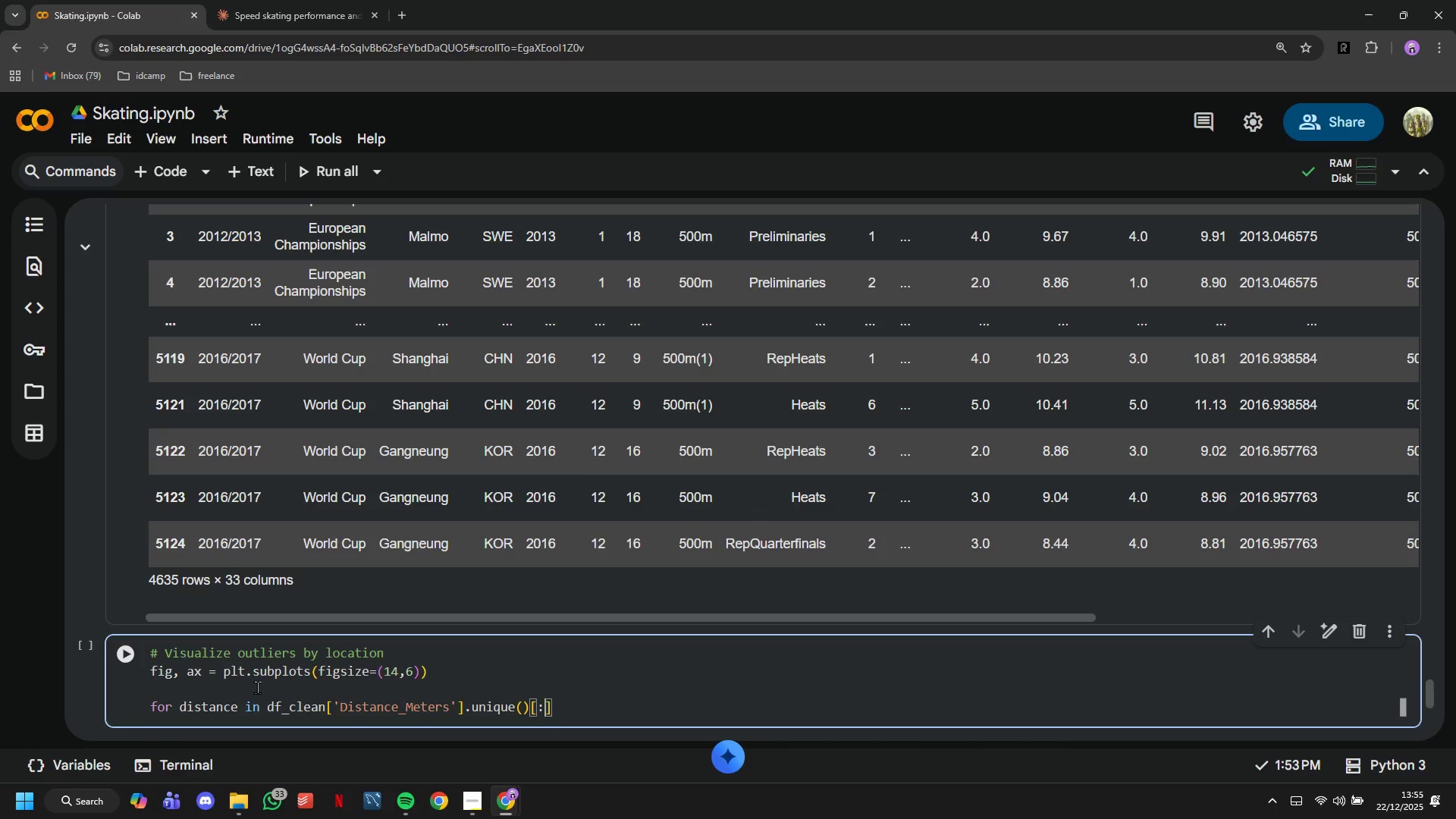 
key(3)
 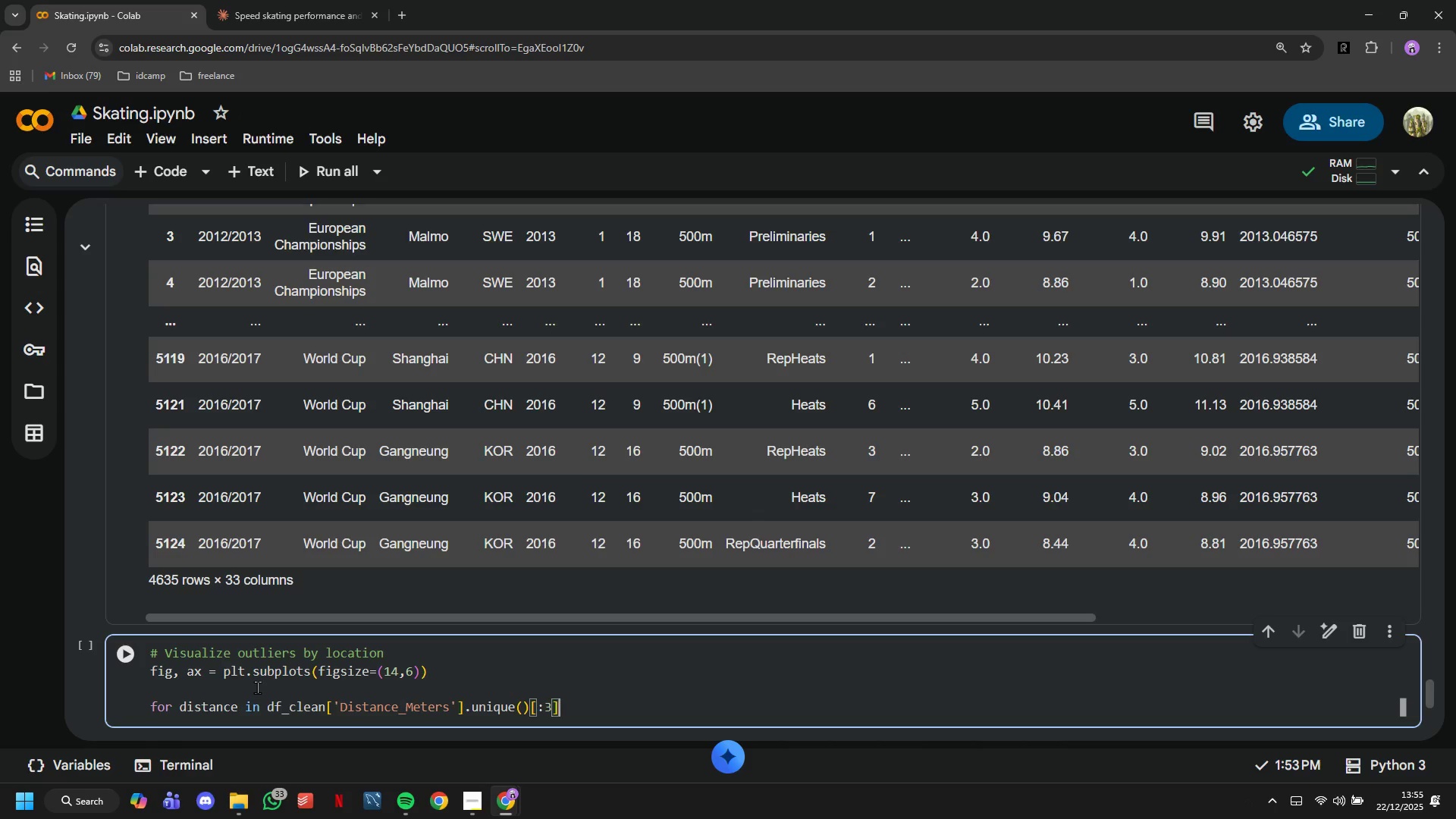 
key(ArrowRight)
 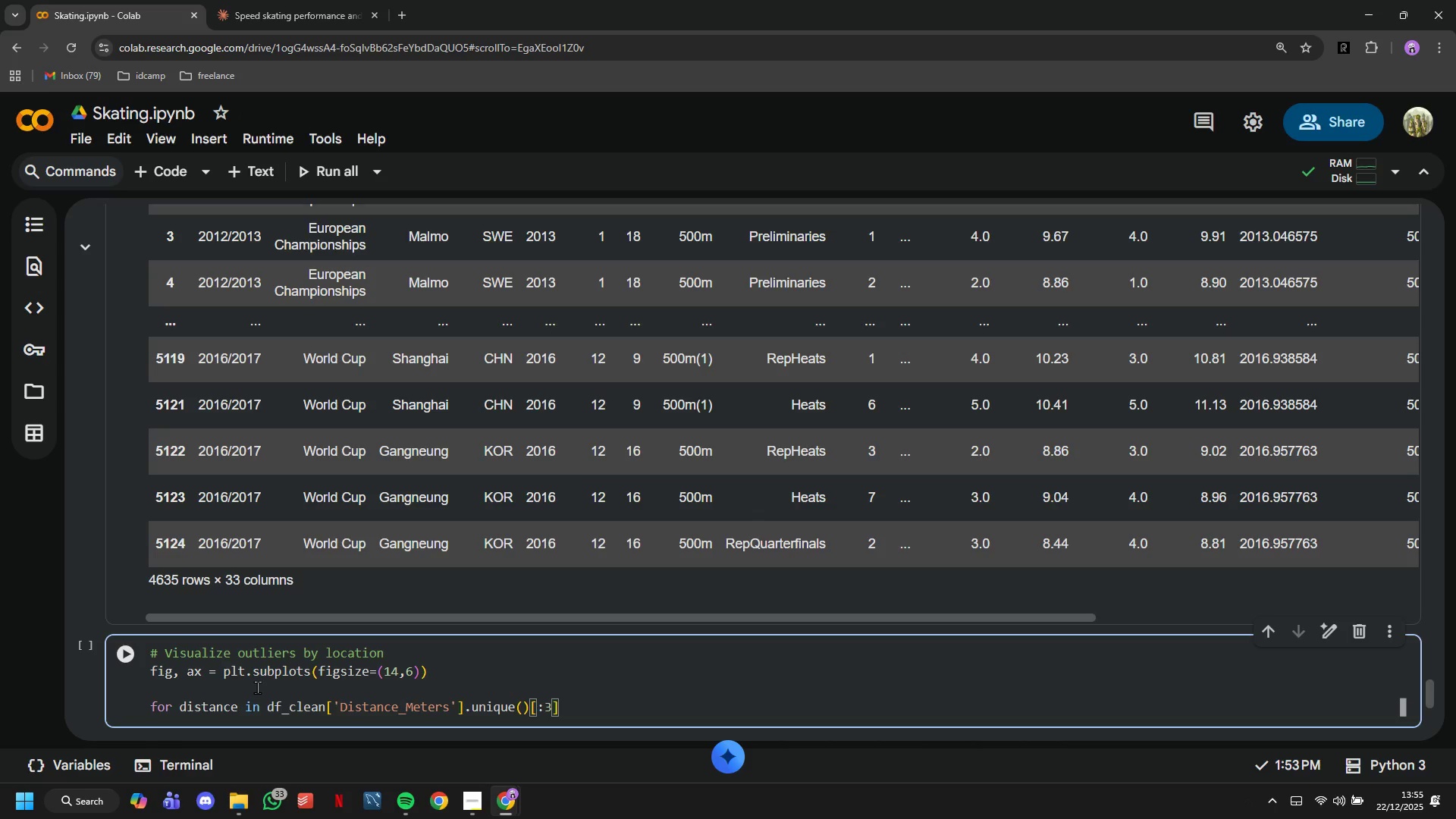 
key(ArrowRight)
 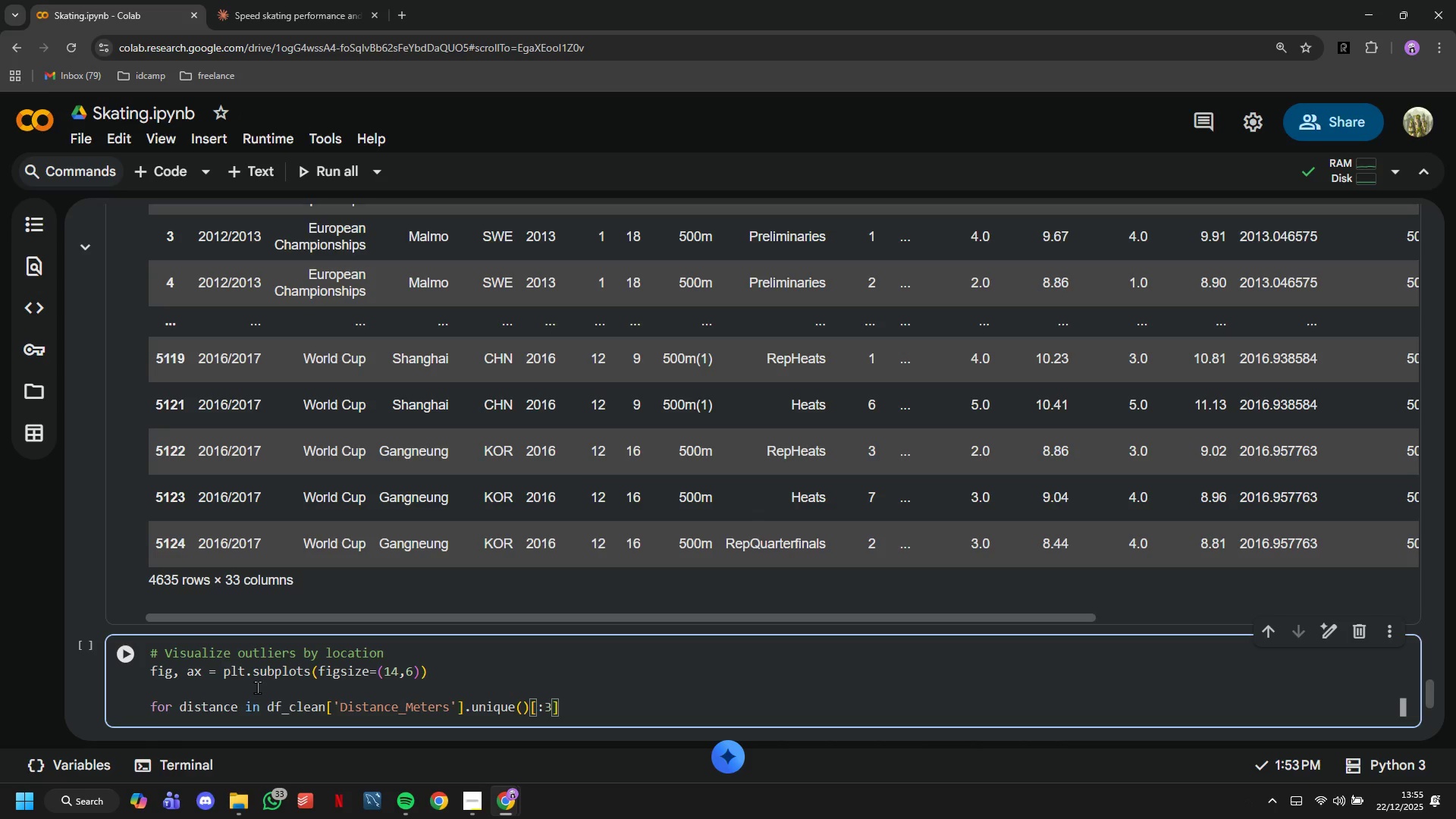 
key(Shift+Semicolon)
 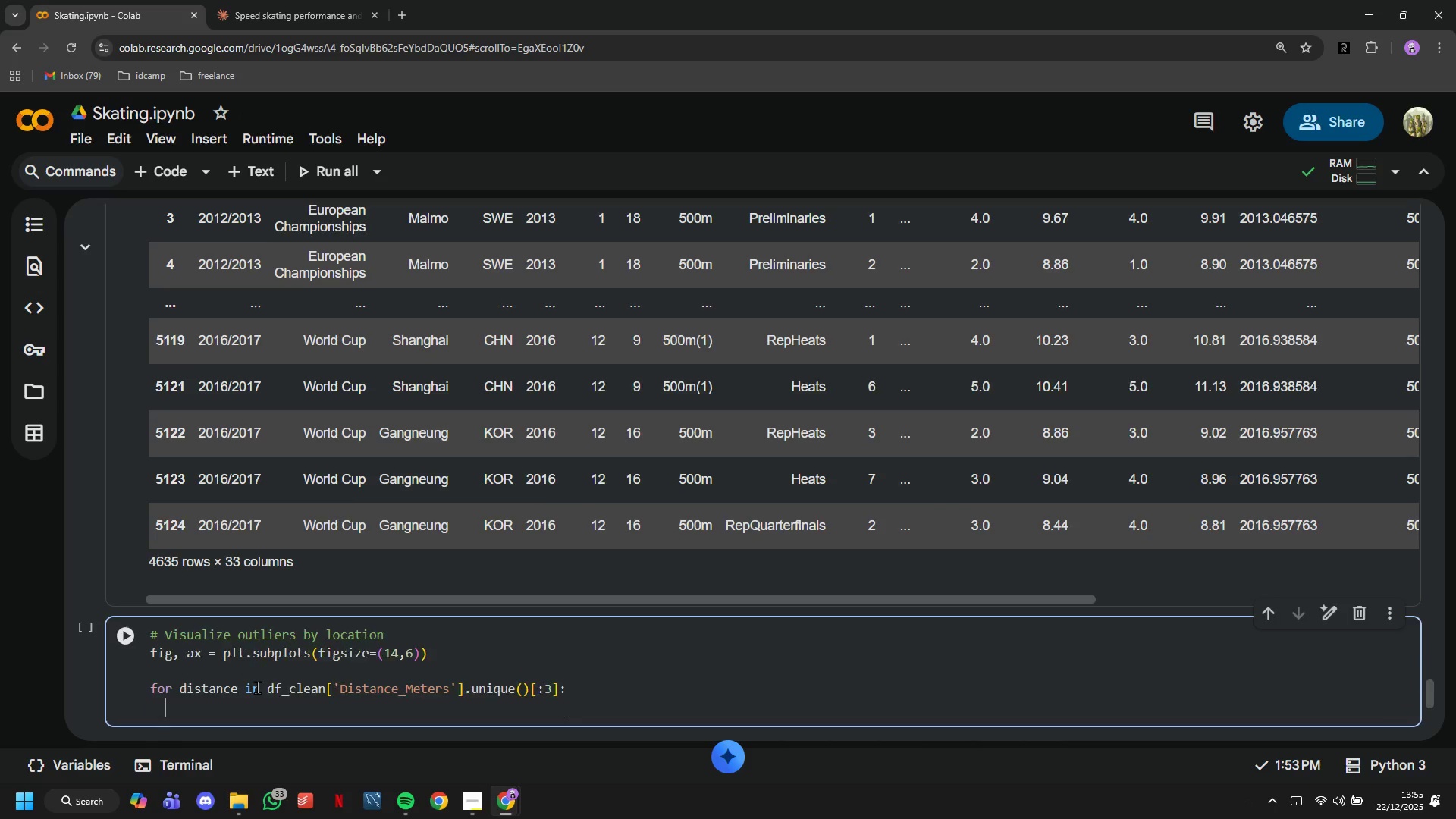 
key(Enter)